 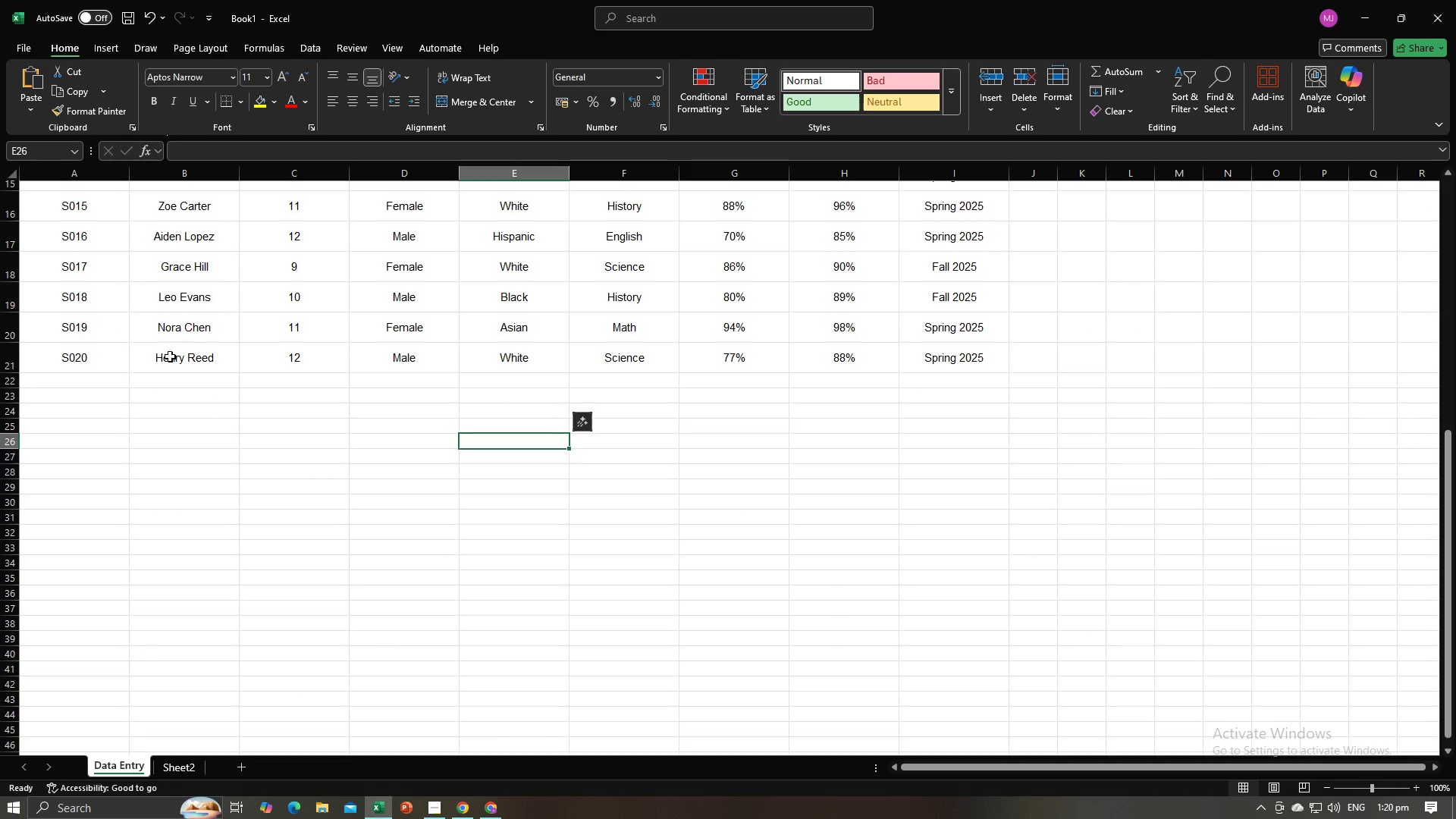 
left_click([92, 46])
 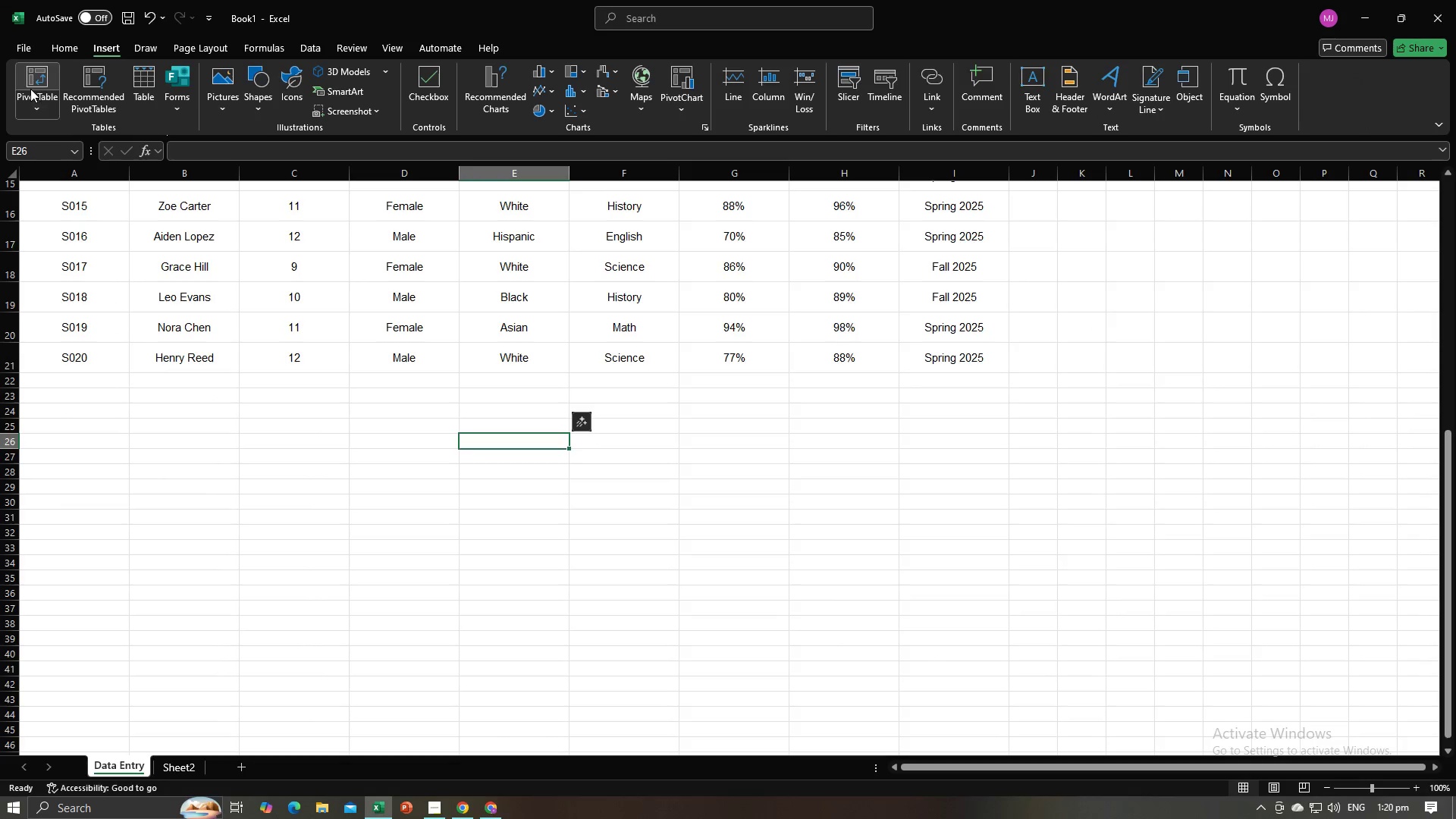 
left_click([30, 89])
 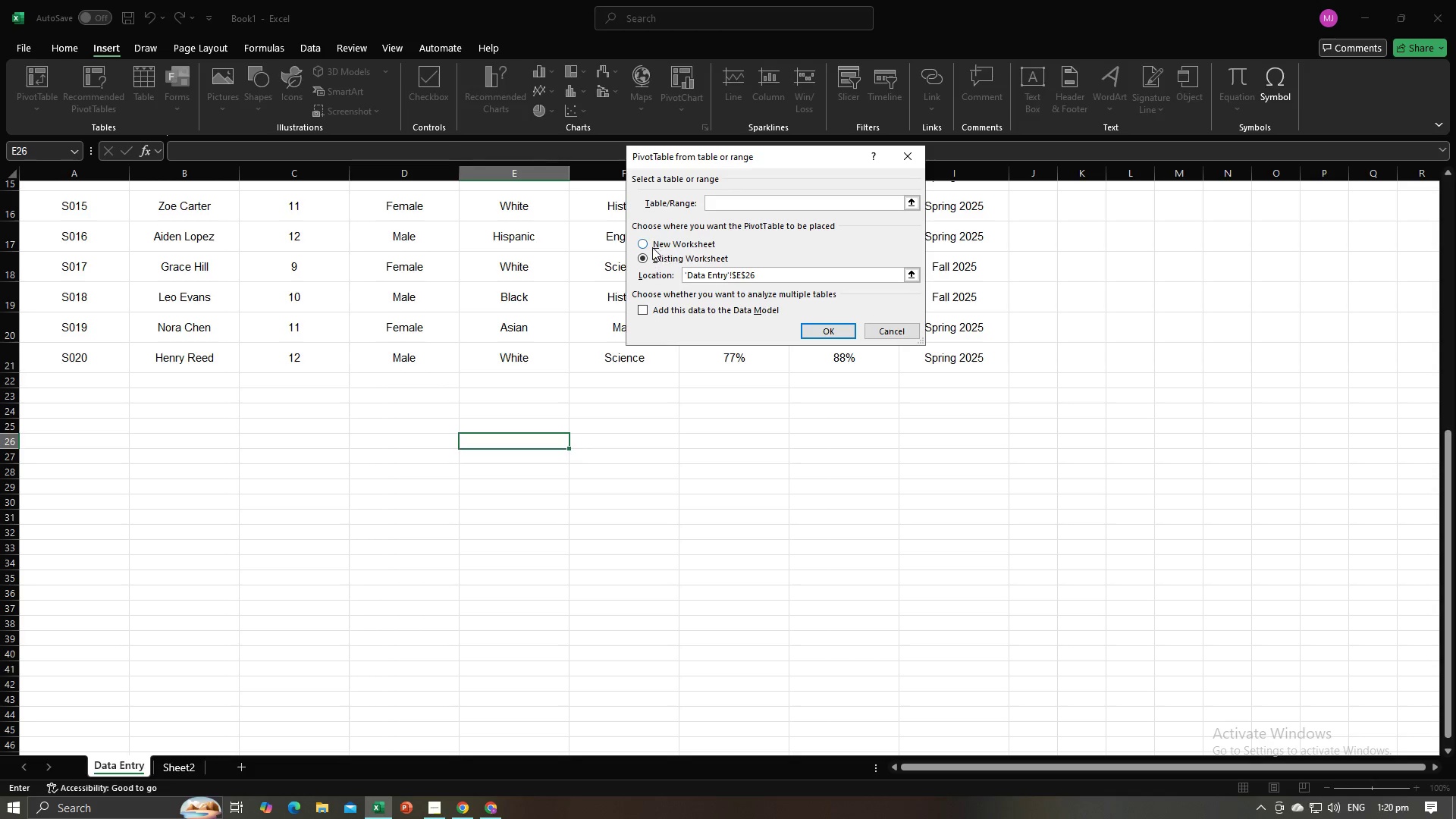 
left_click([646, 245])
 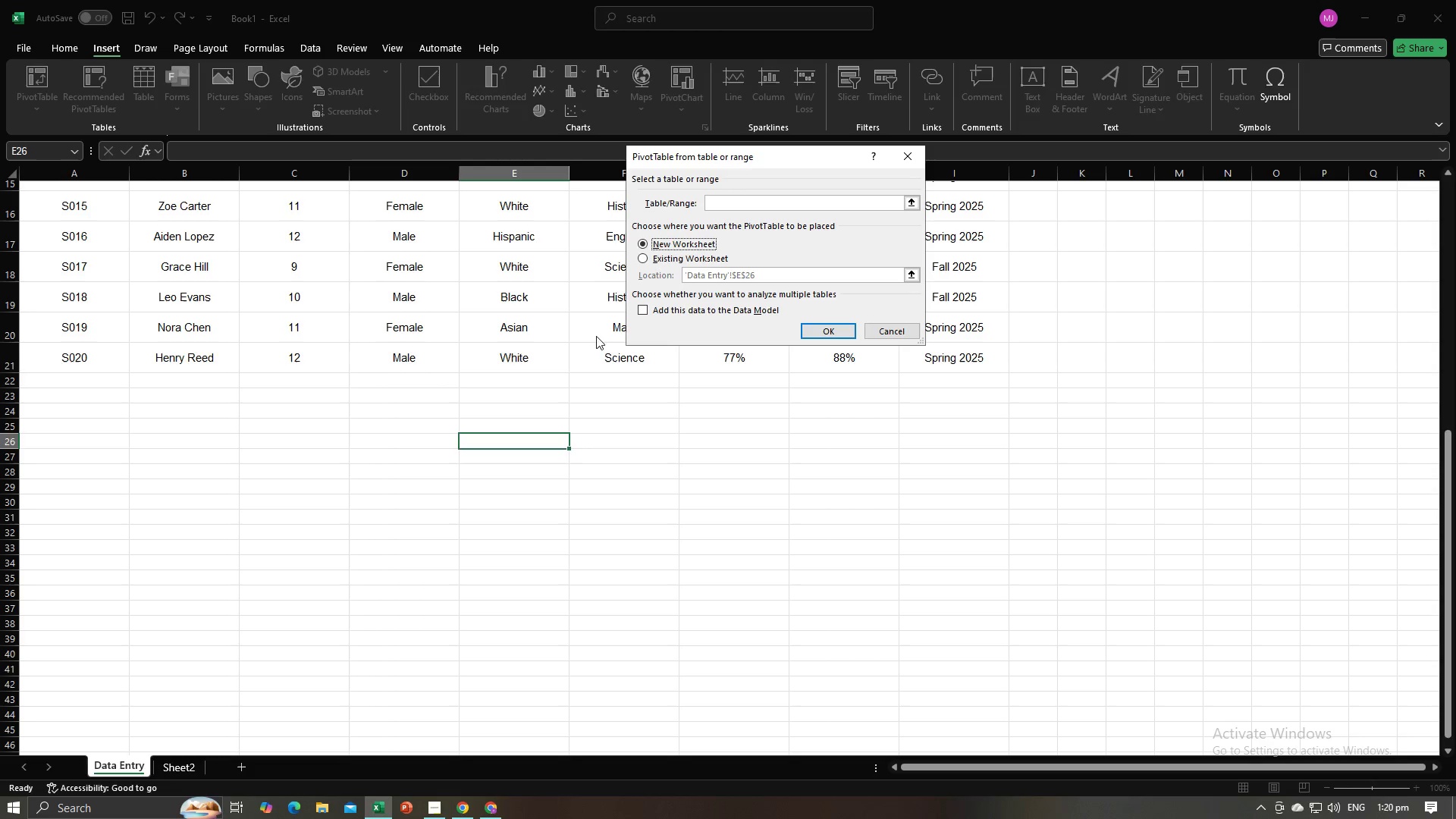 
scroll: coordinate [592, 342], scroll_direction: up, amount: 2.0
 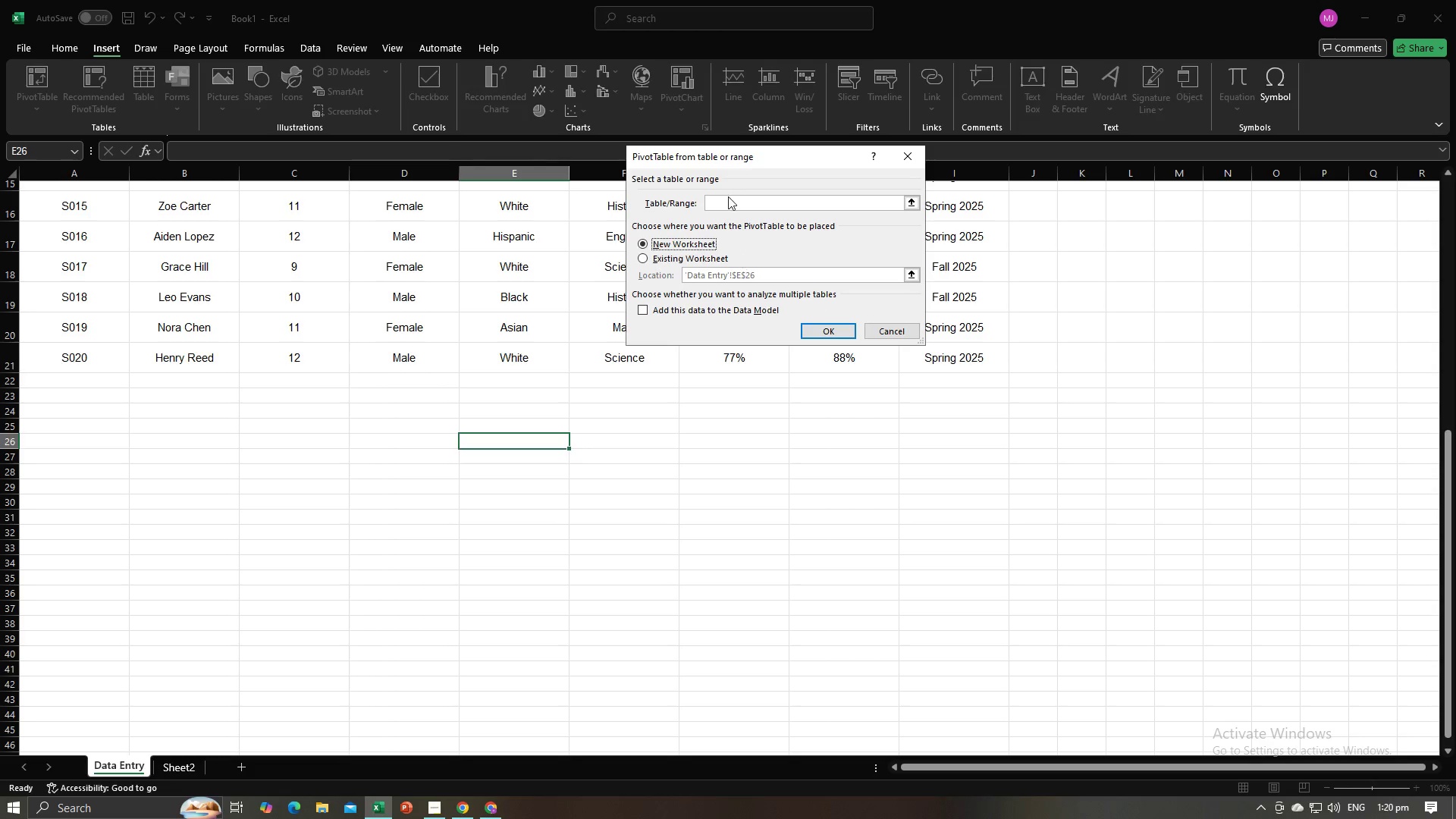 
left_click([728, 196])
 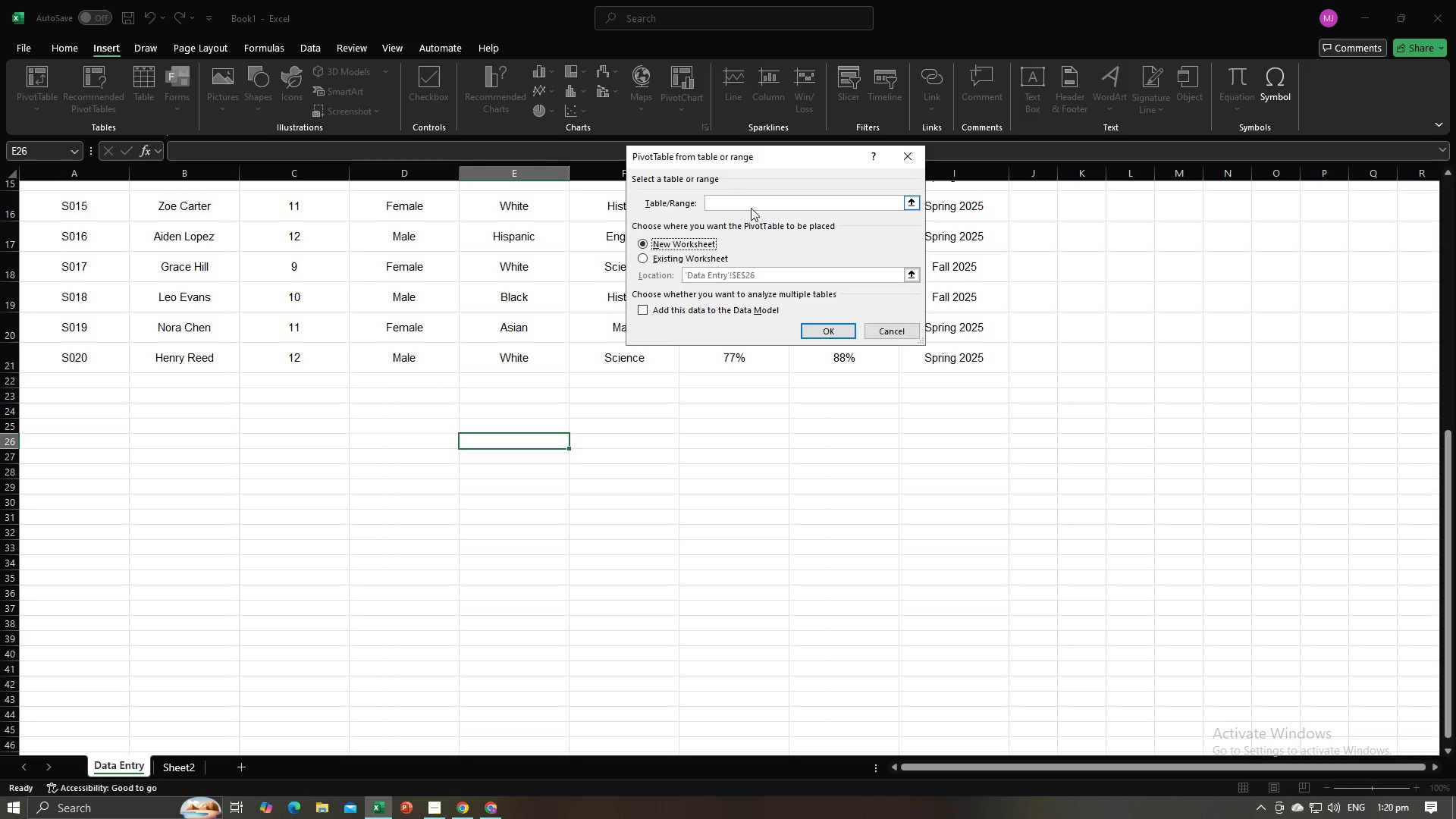 
left_click([751, 208])